 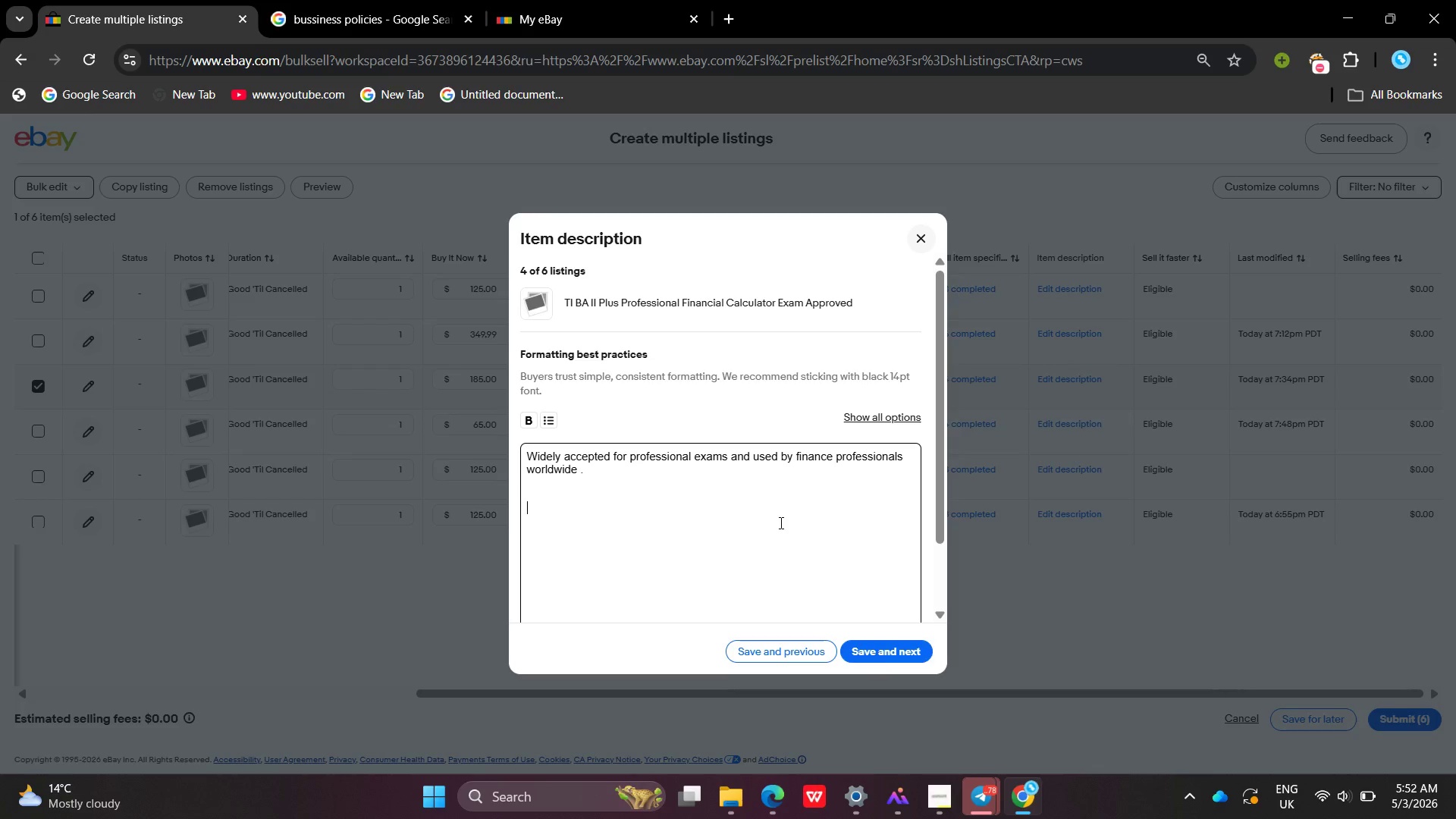 
type(Condition ; Professionally refurbished and )
 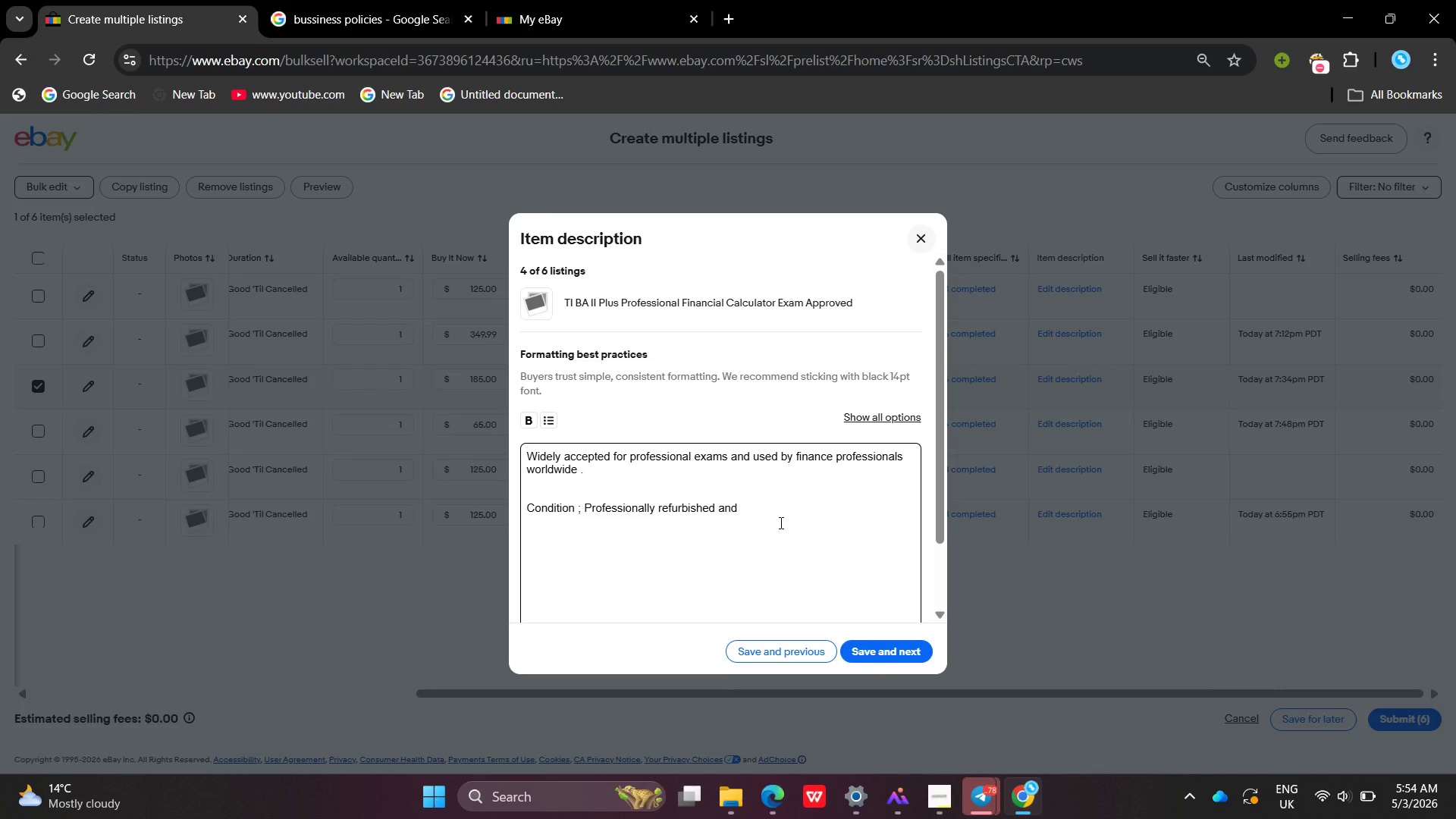 
wait(85.11)
 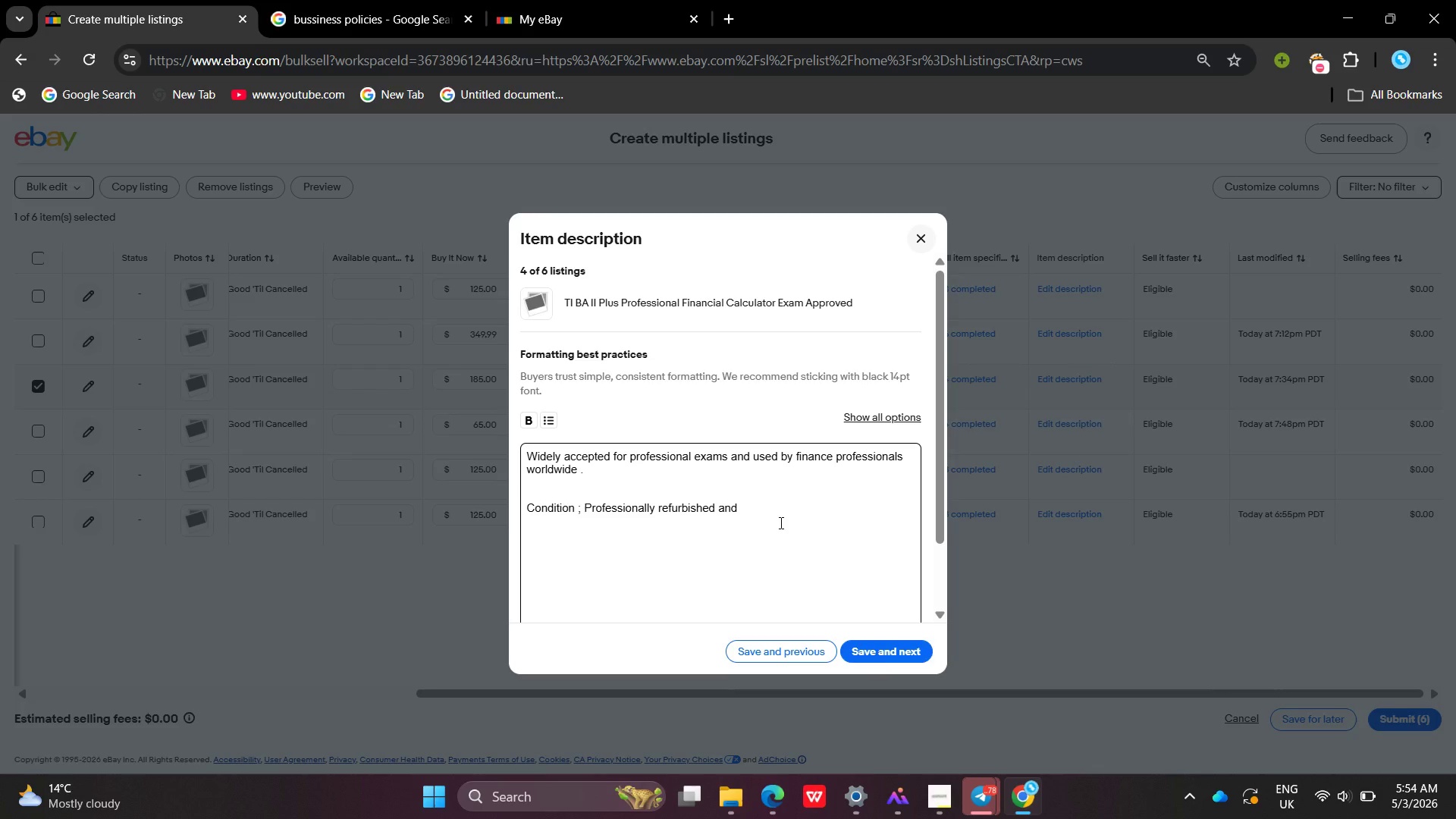 
type(fully tesred)
key(Backspace)
key(Backspace)
key(Backspace)
key(Backspace)
type(ted)
 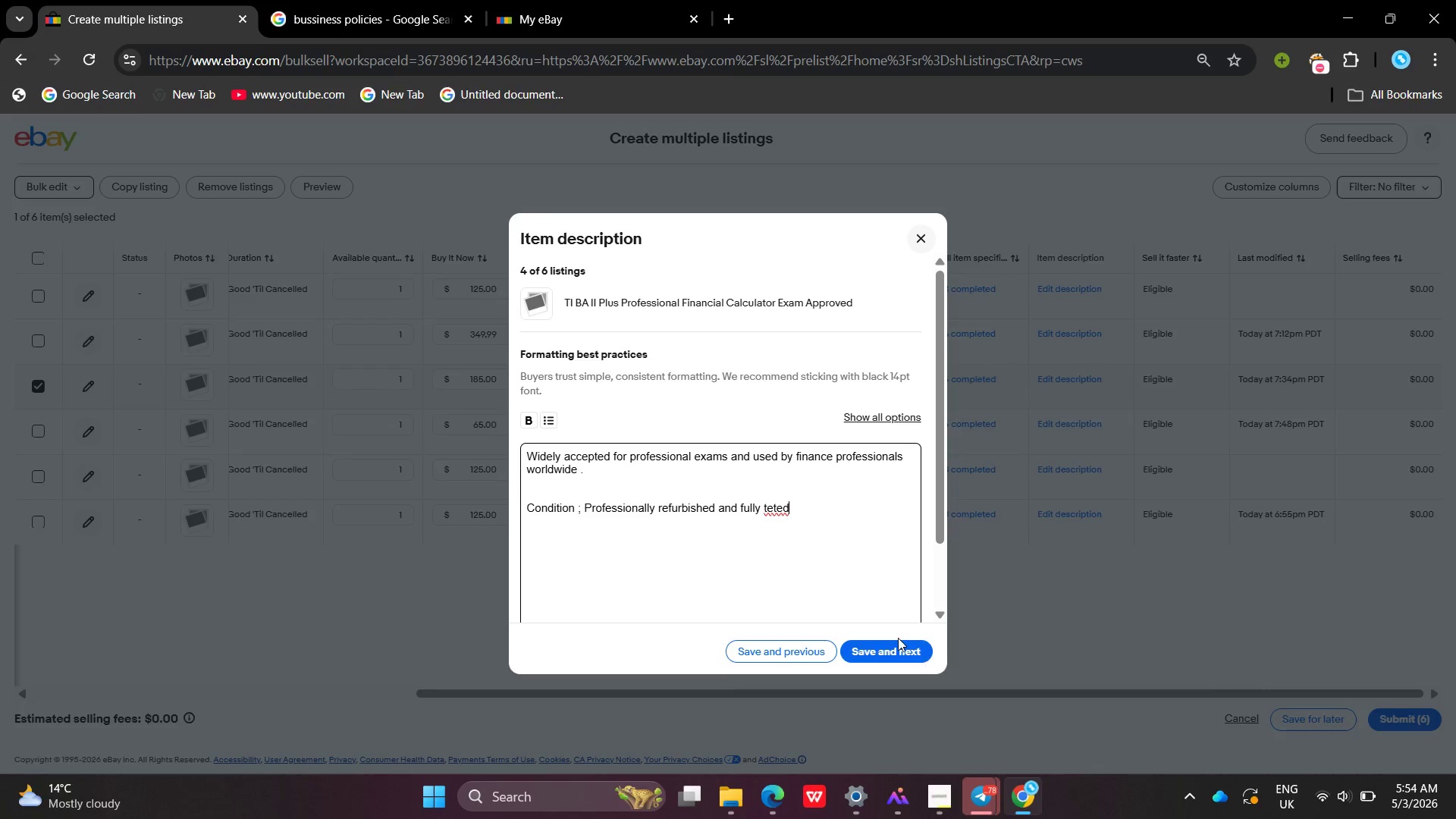 
left_click([898, 638])
 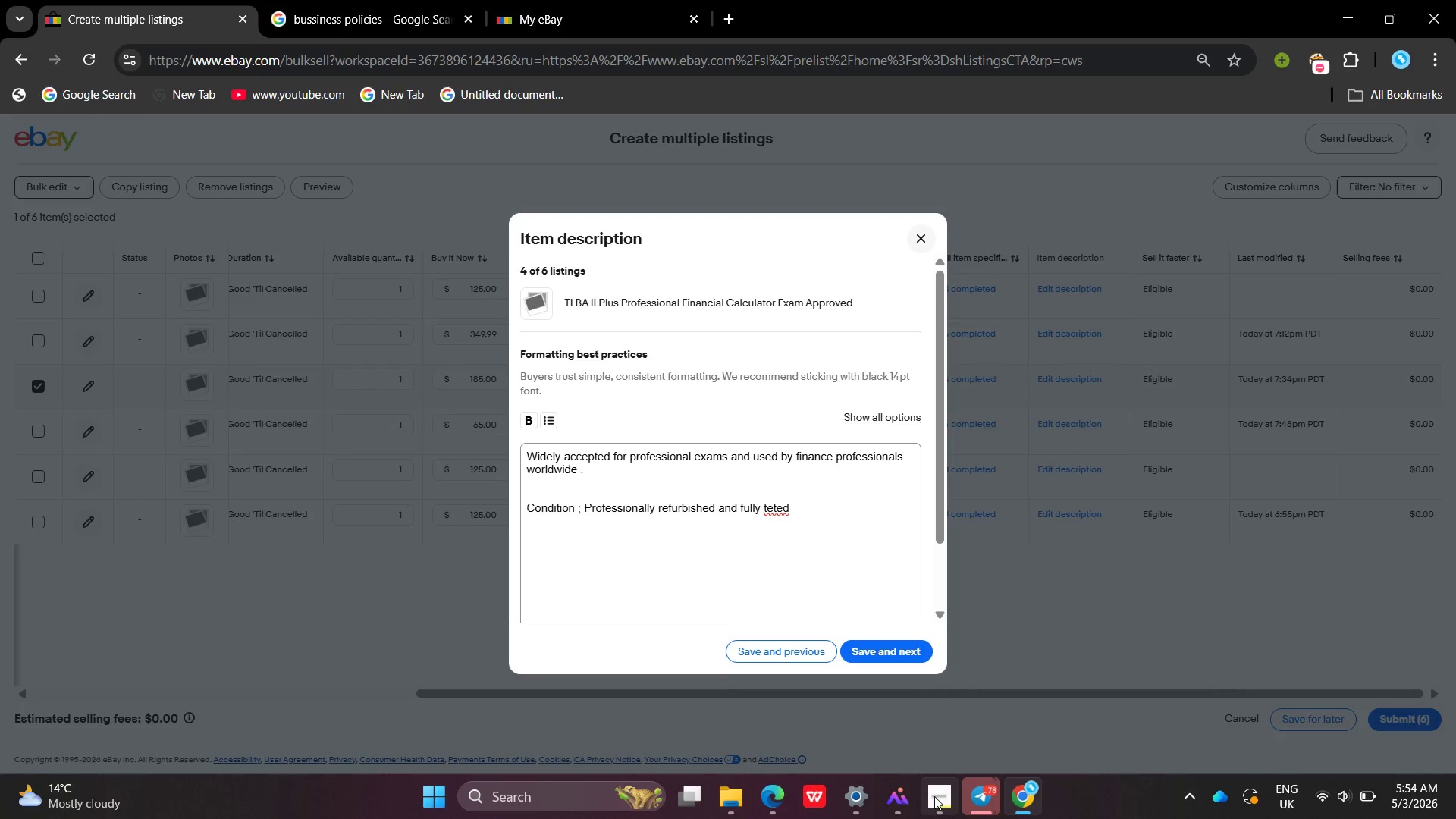 
left_click([934, 796])